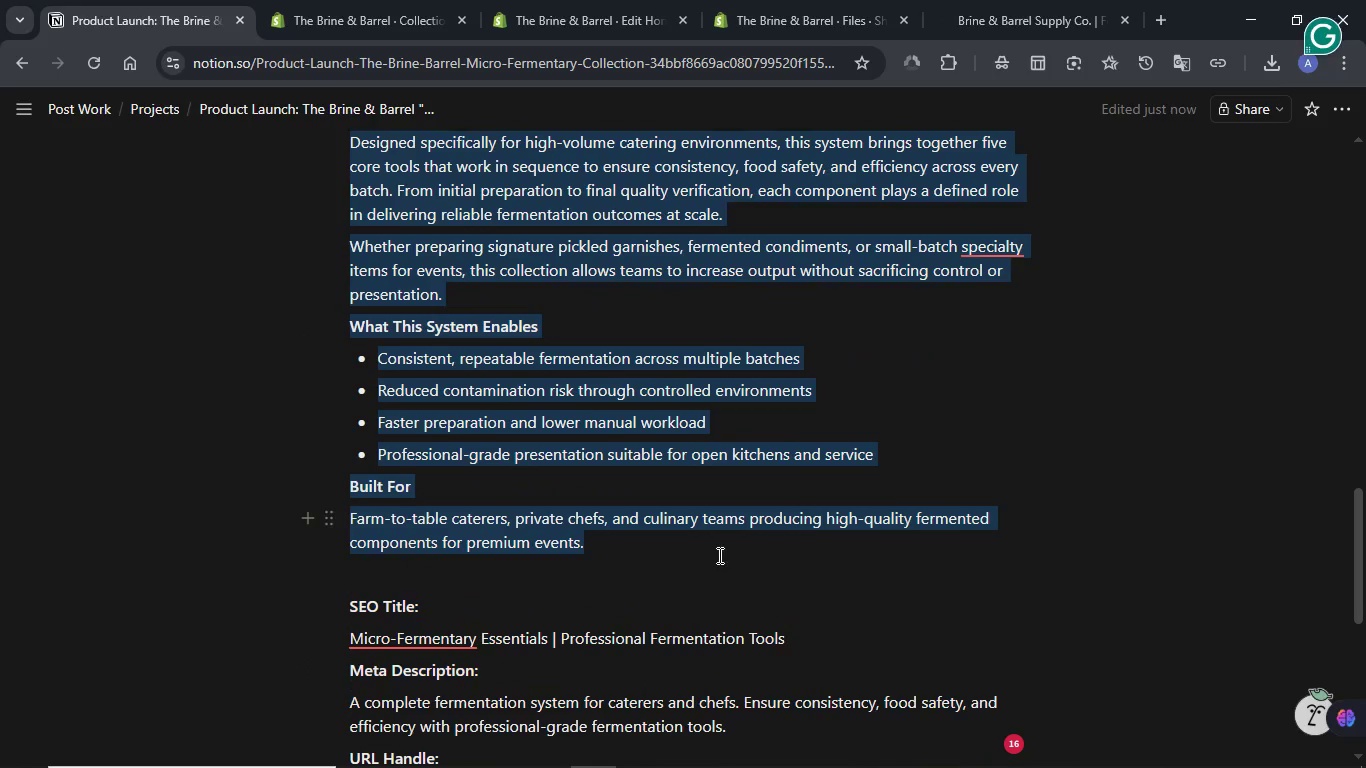 
key(Control+C)
 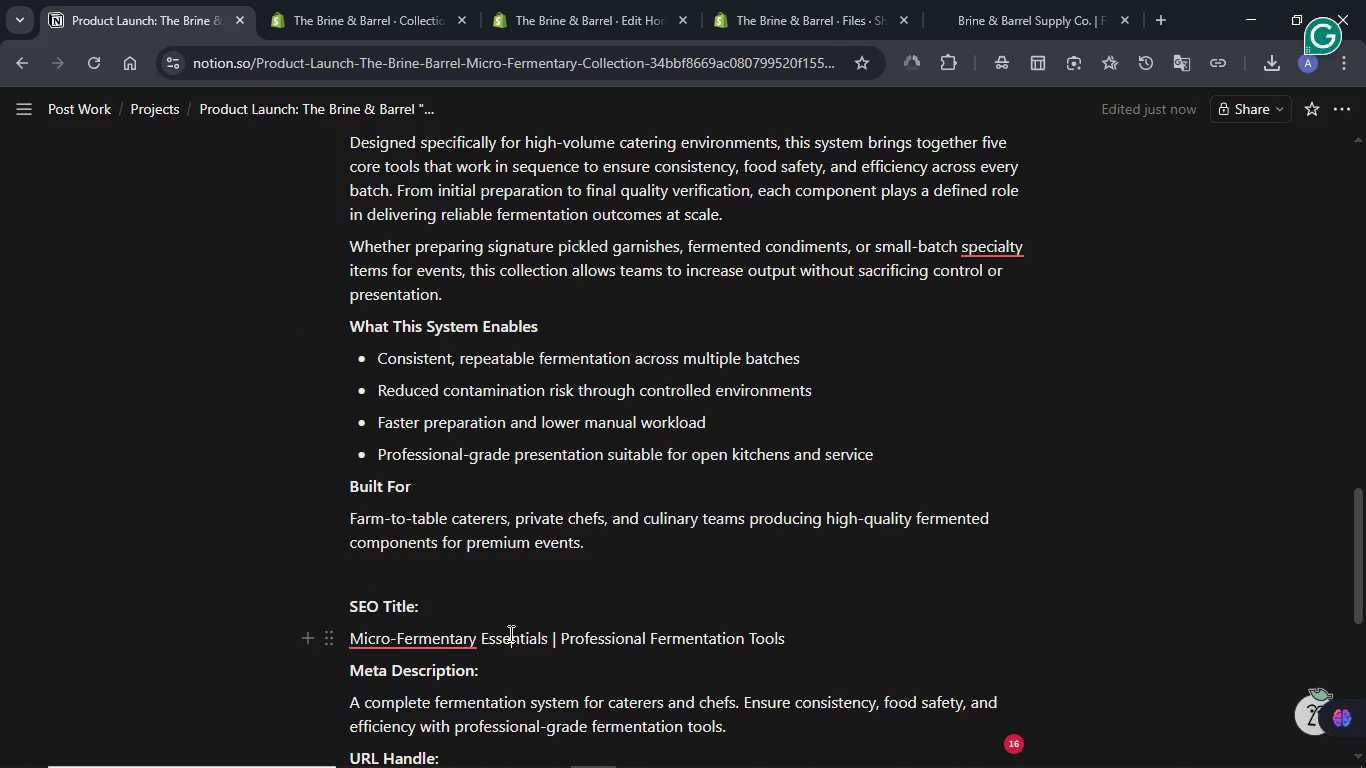 
double_click([509, 633])
 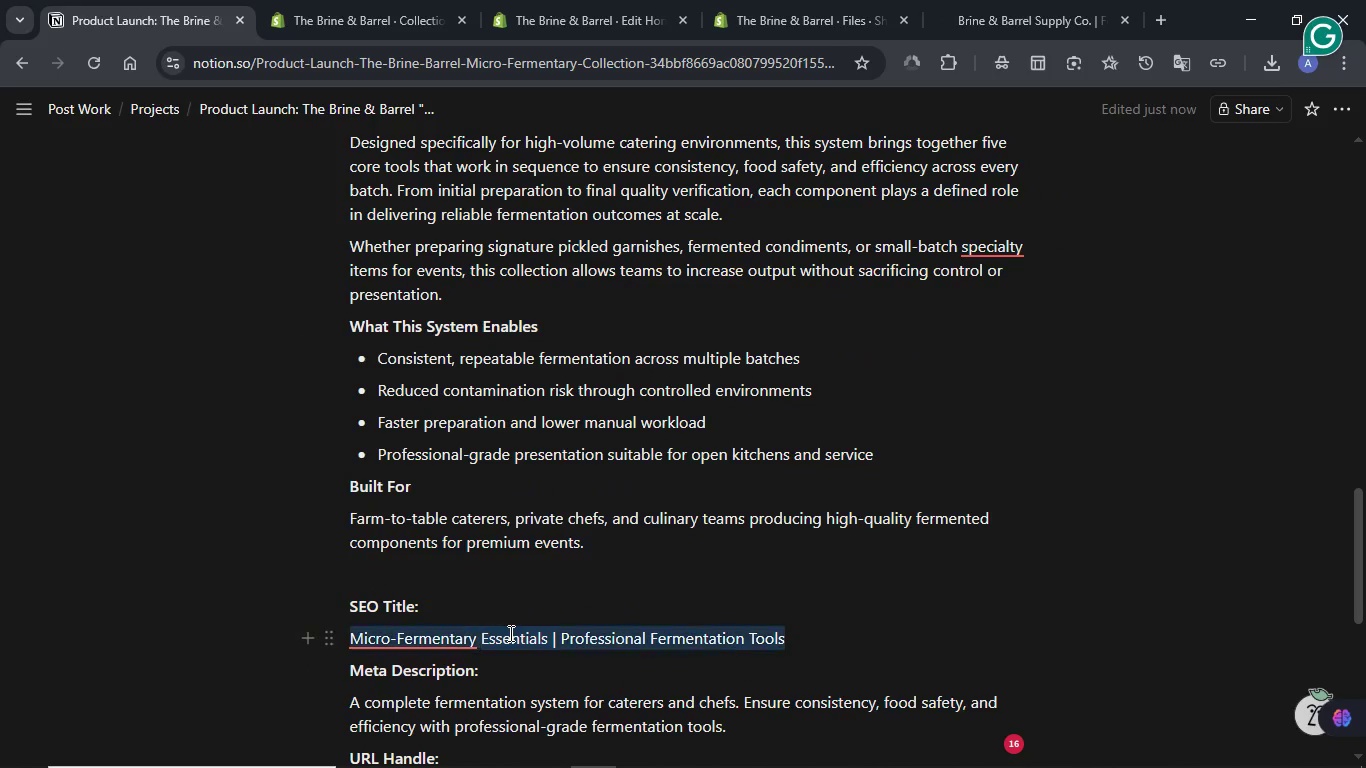 
triple_click([509, 633])
 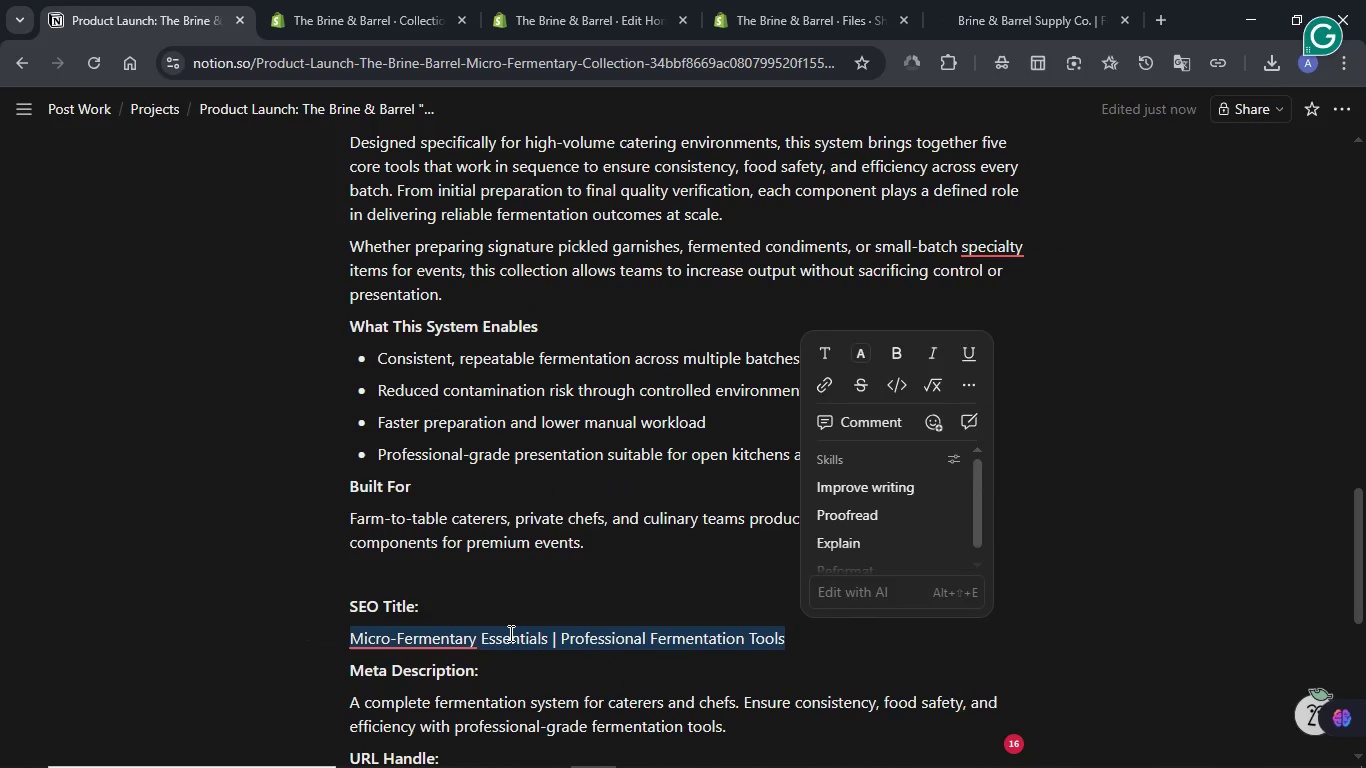 
key(Control+C)
 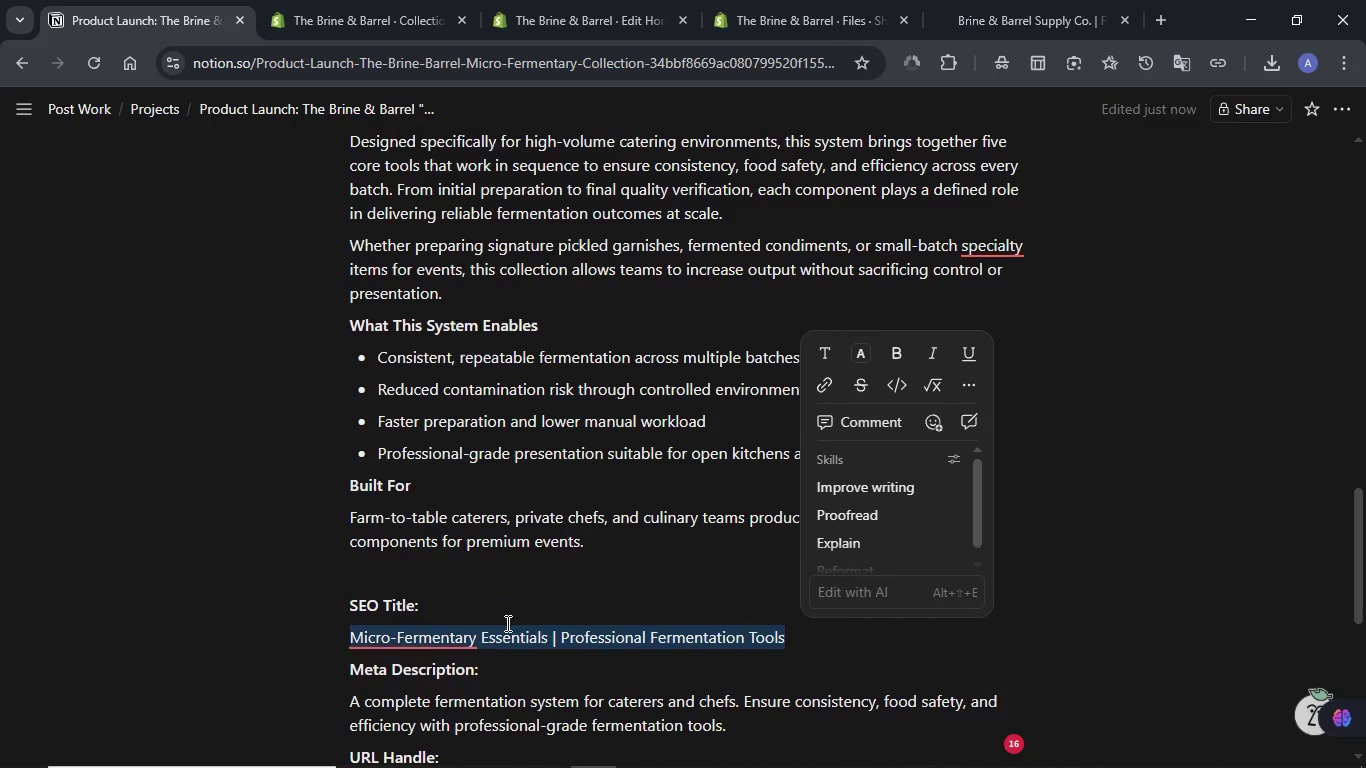 
scroll: coordinate [506, 623], scroll_direction: down, amount: 1.0
 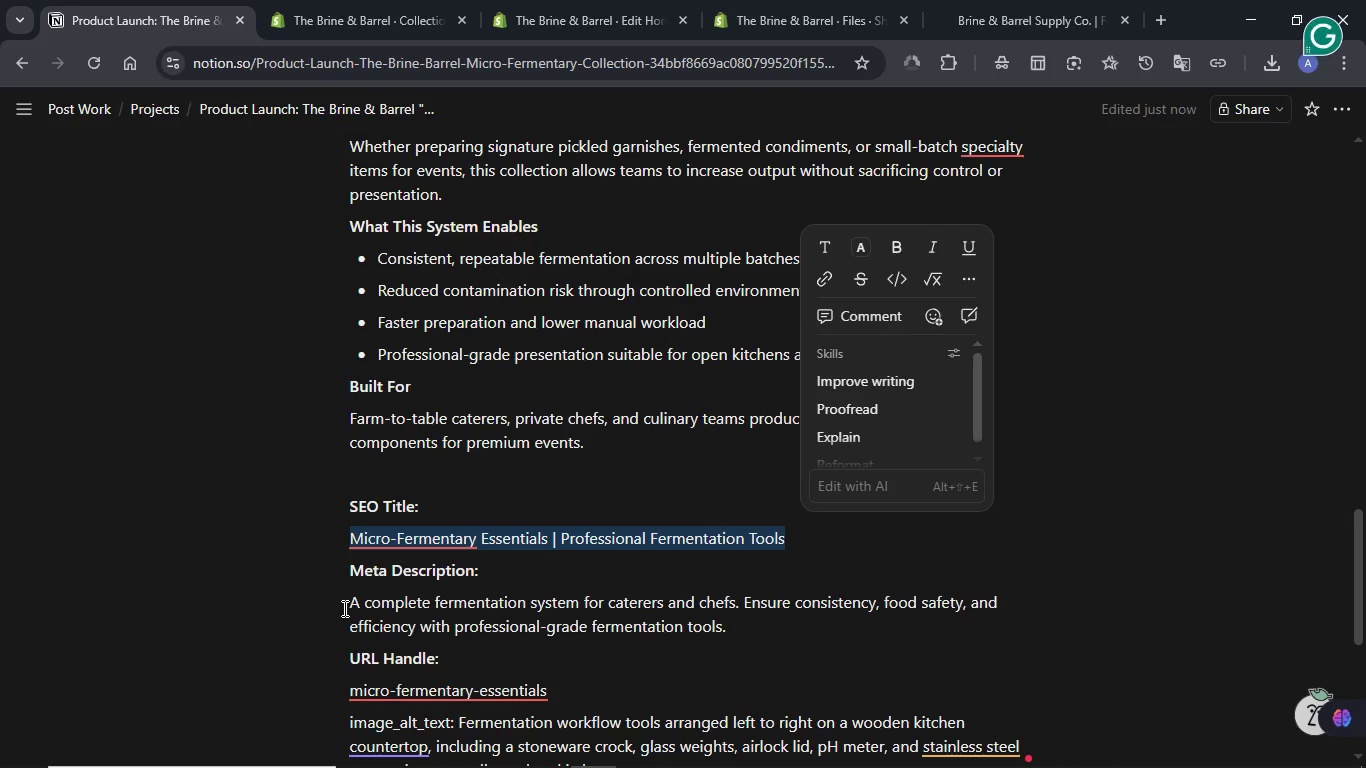 
left_click([343, 608])
 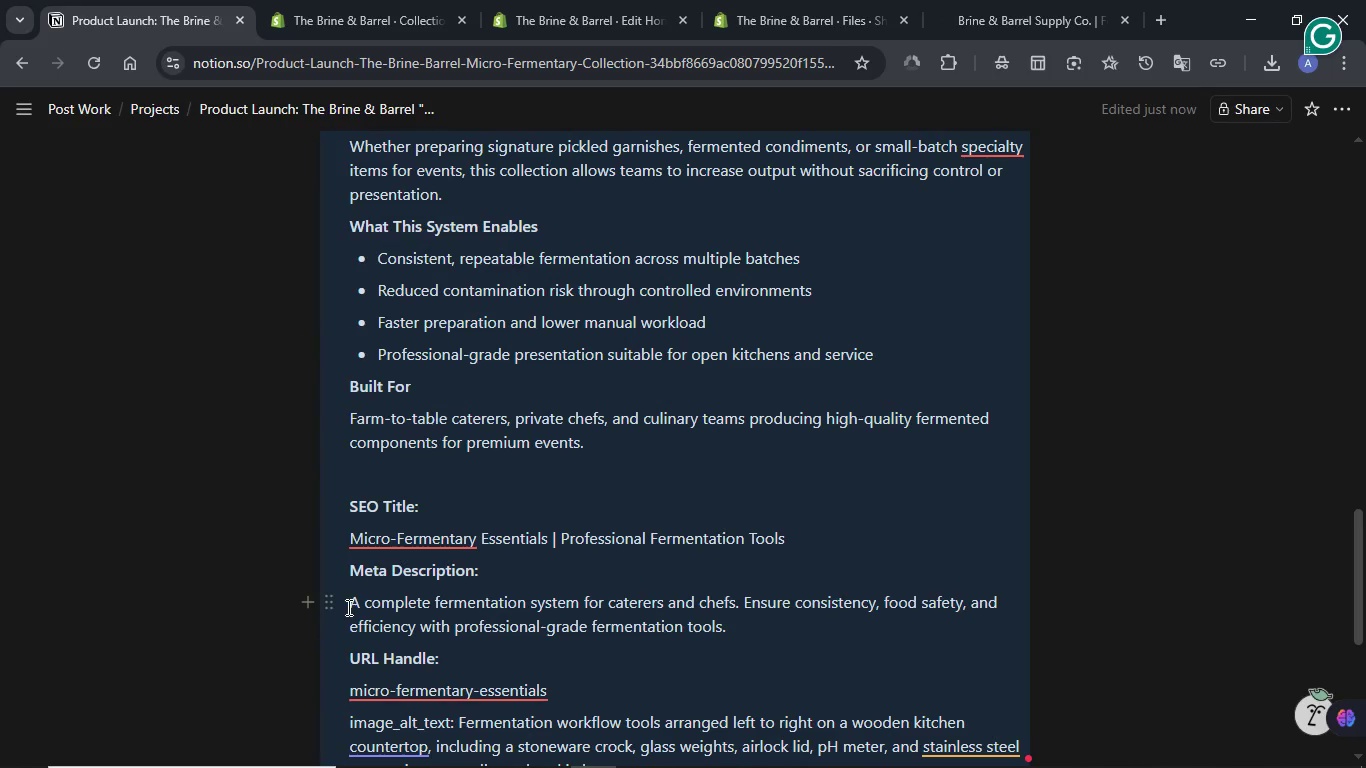 
left_click([347, 607])
 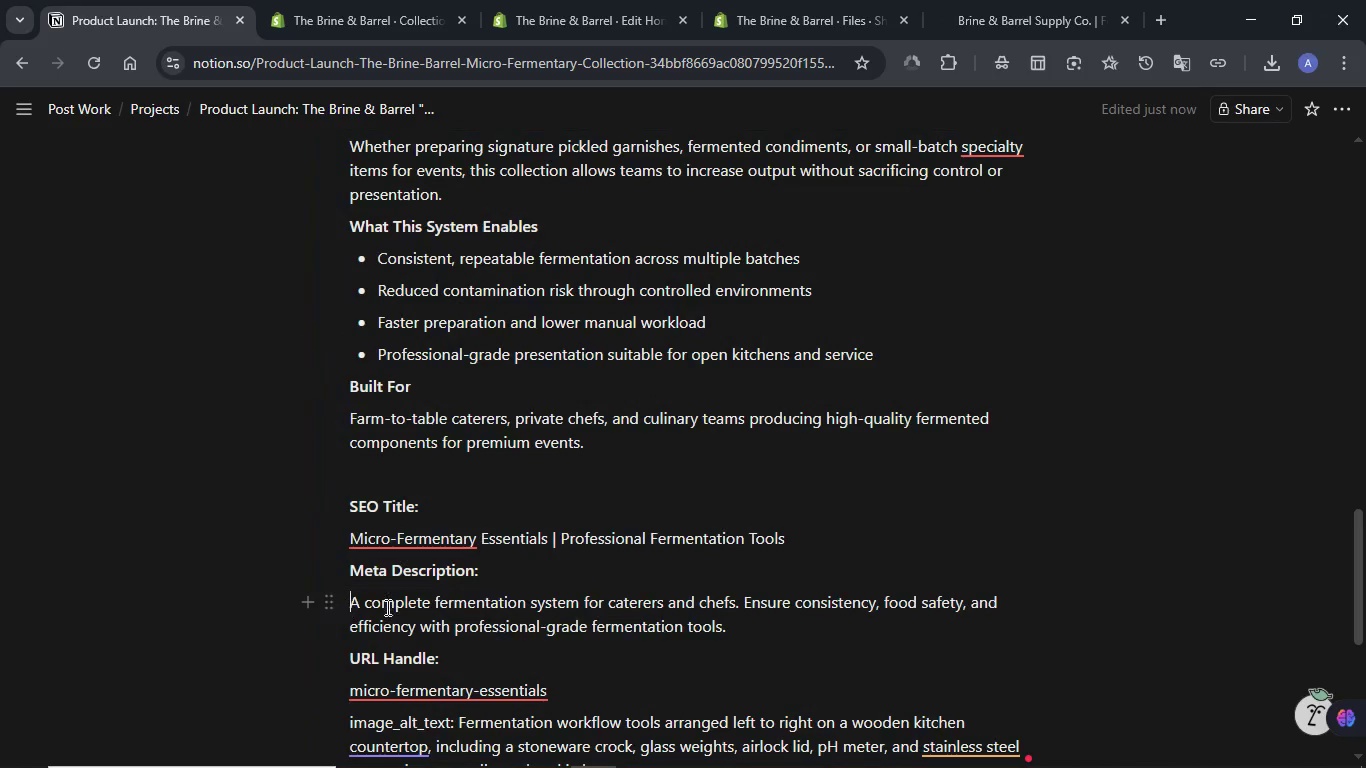 
left_click_drag(start_coordinate=[347, 607], to_coordinate=[752, 623])
 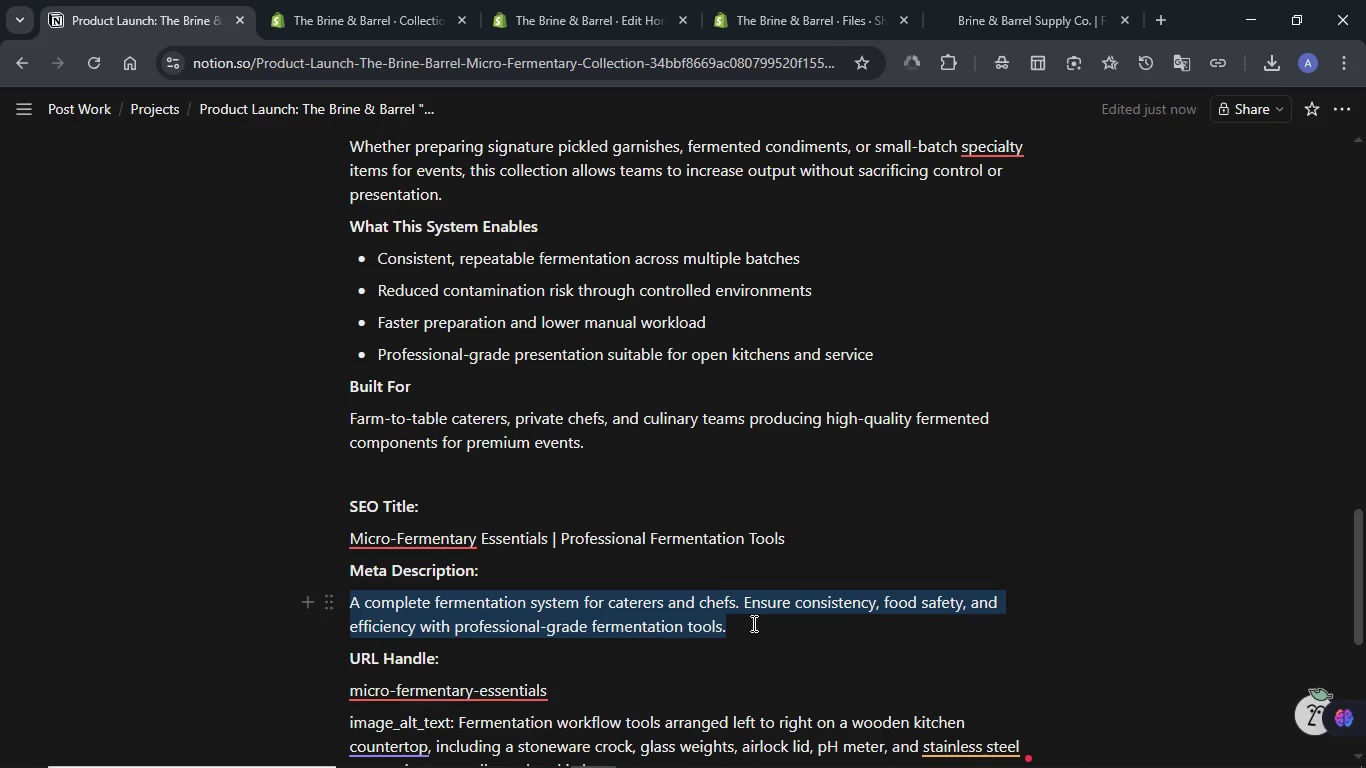 
key(Control+C)
 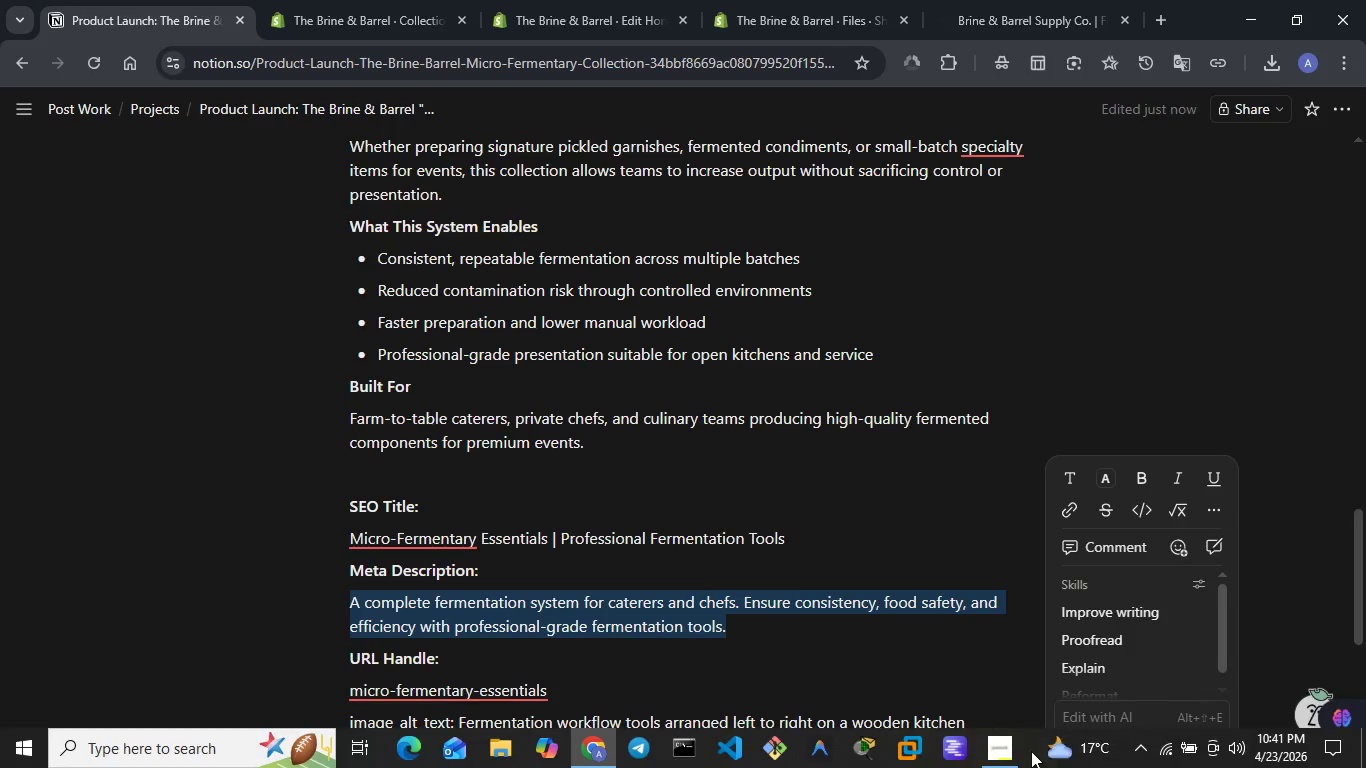 
left_click([1009, 751])